 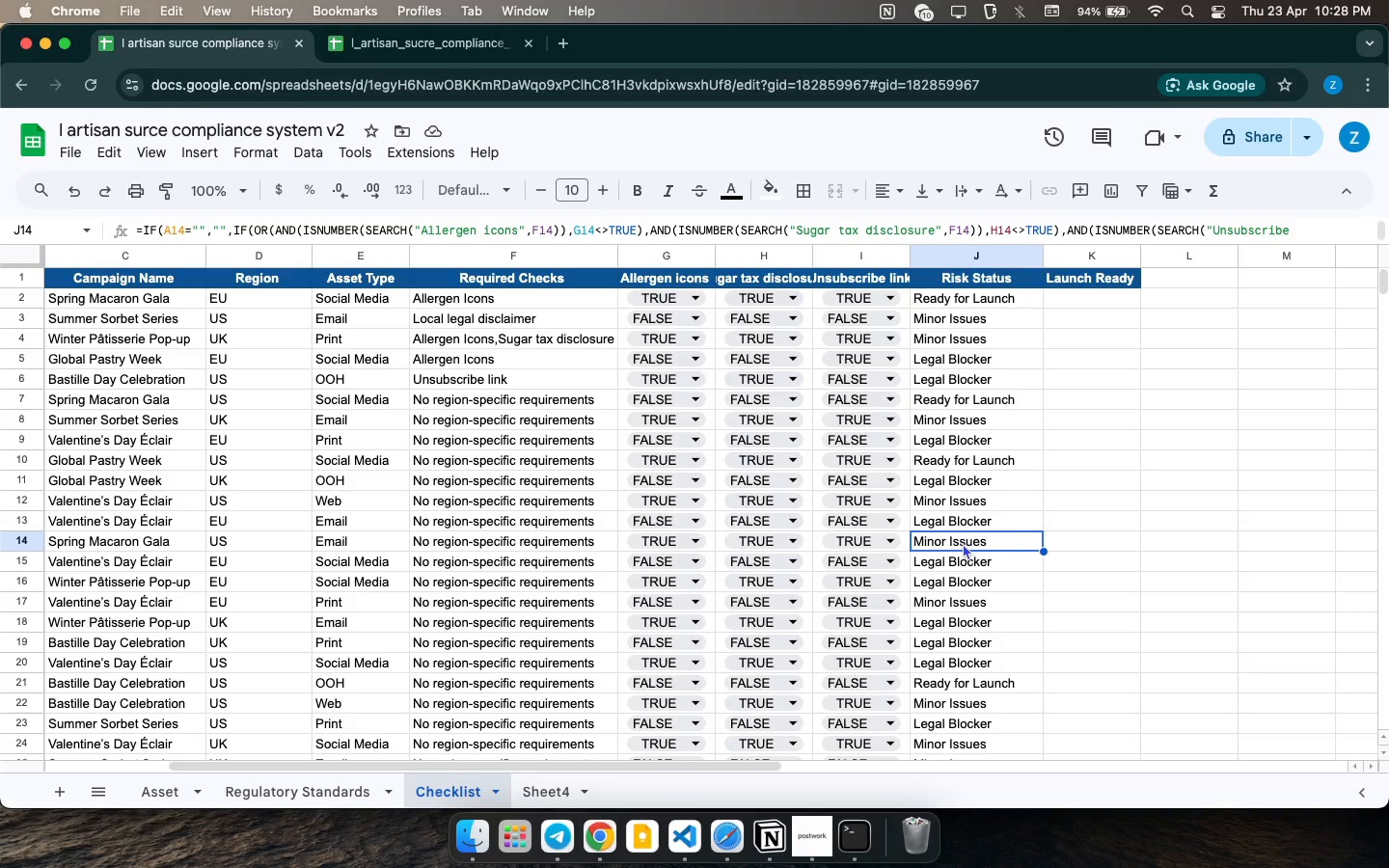 
left_click([955, 440])
 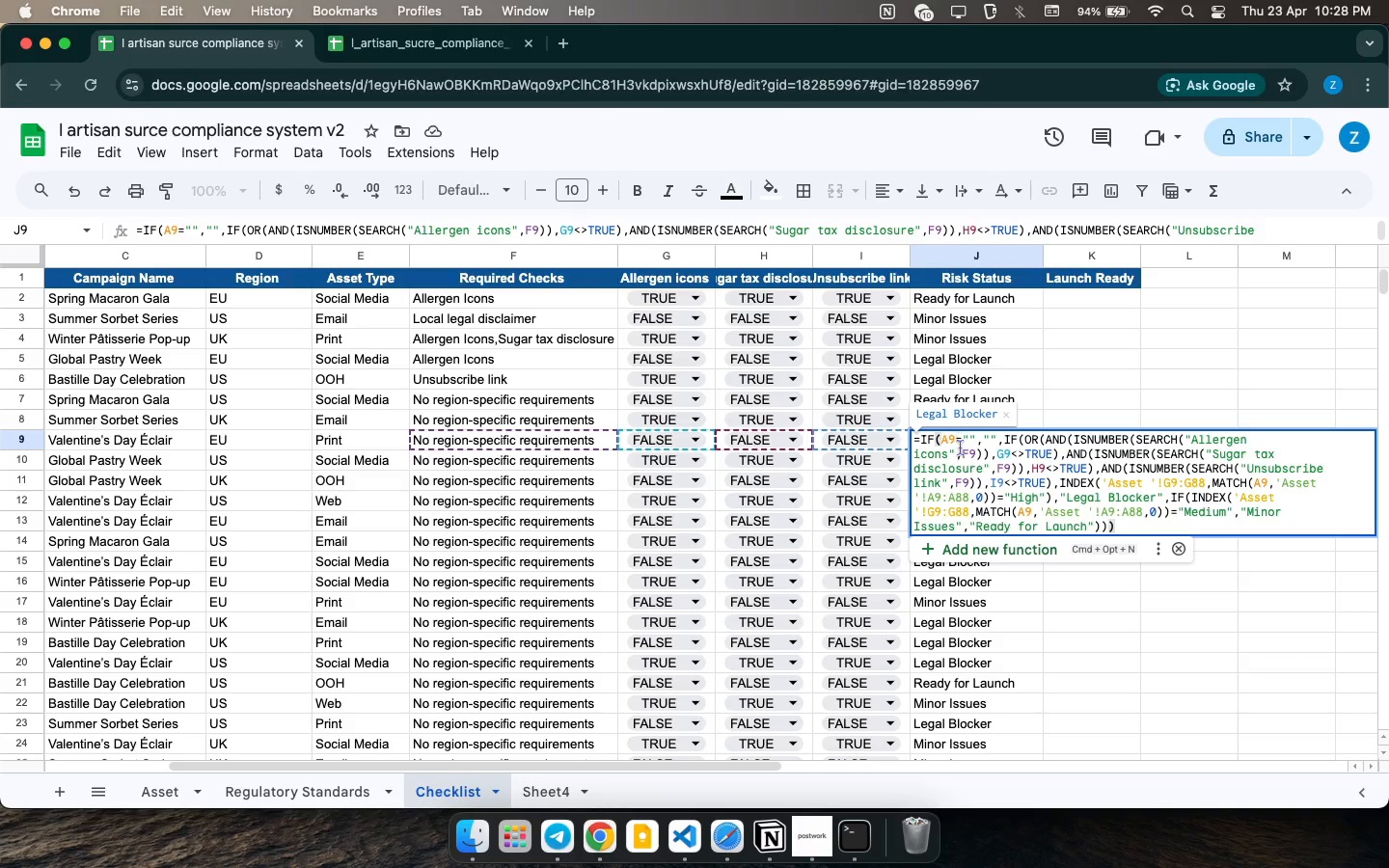 
left_click([993, 462])
 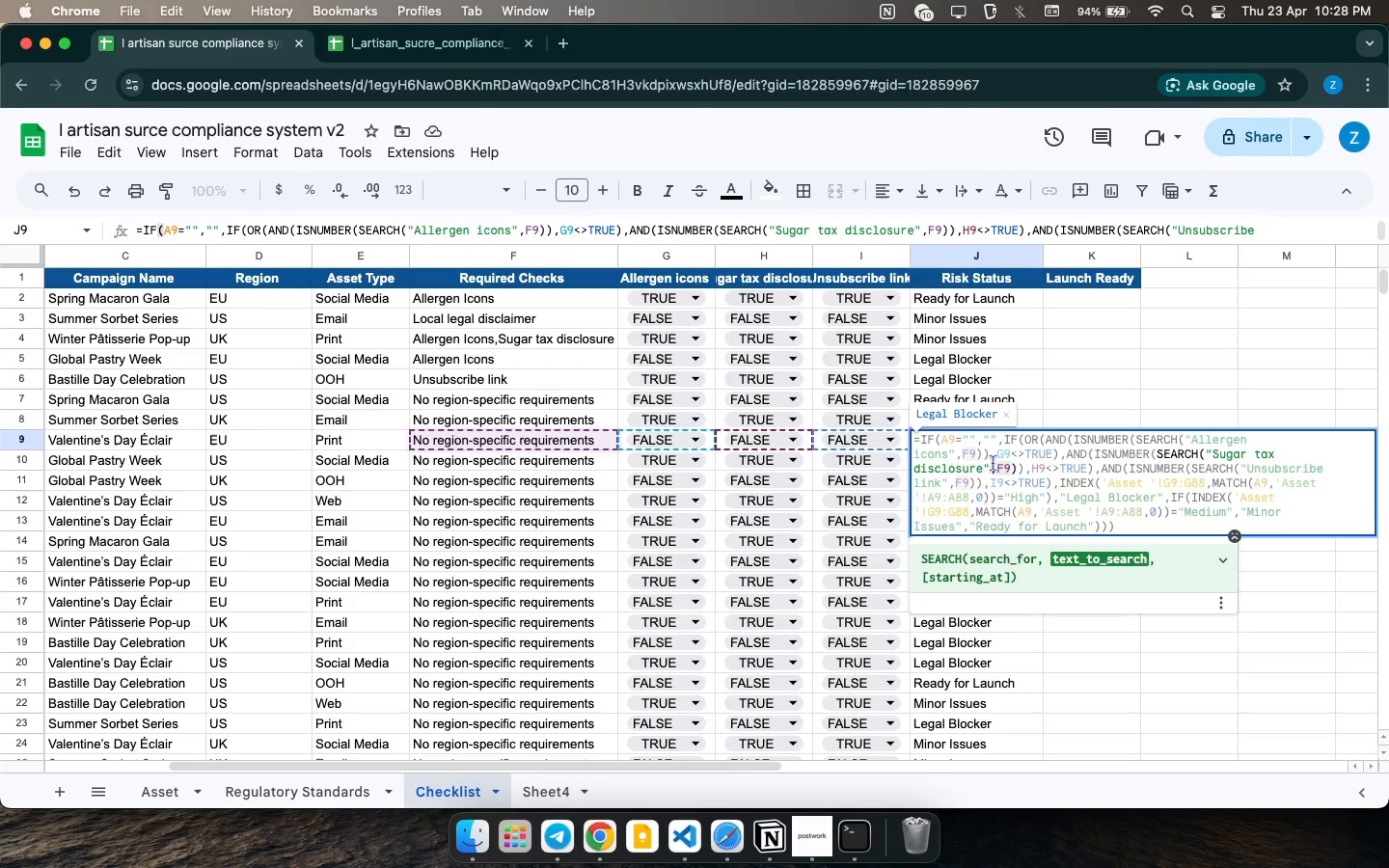 
wait(36.48)
 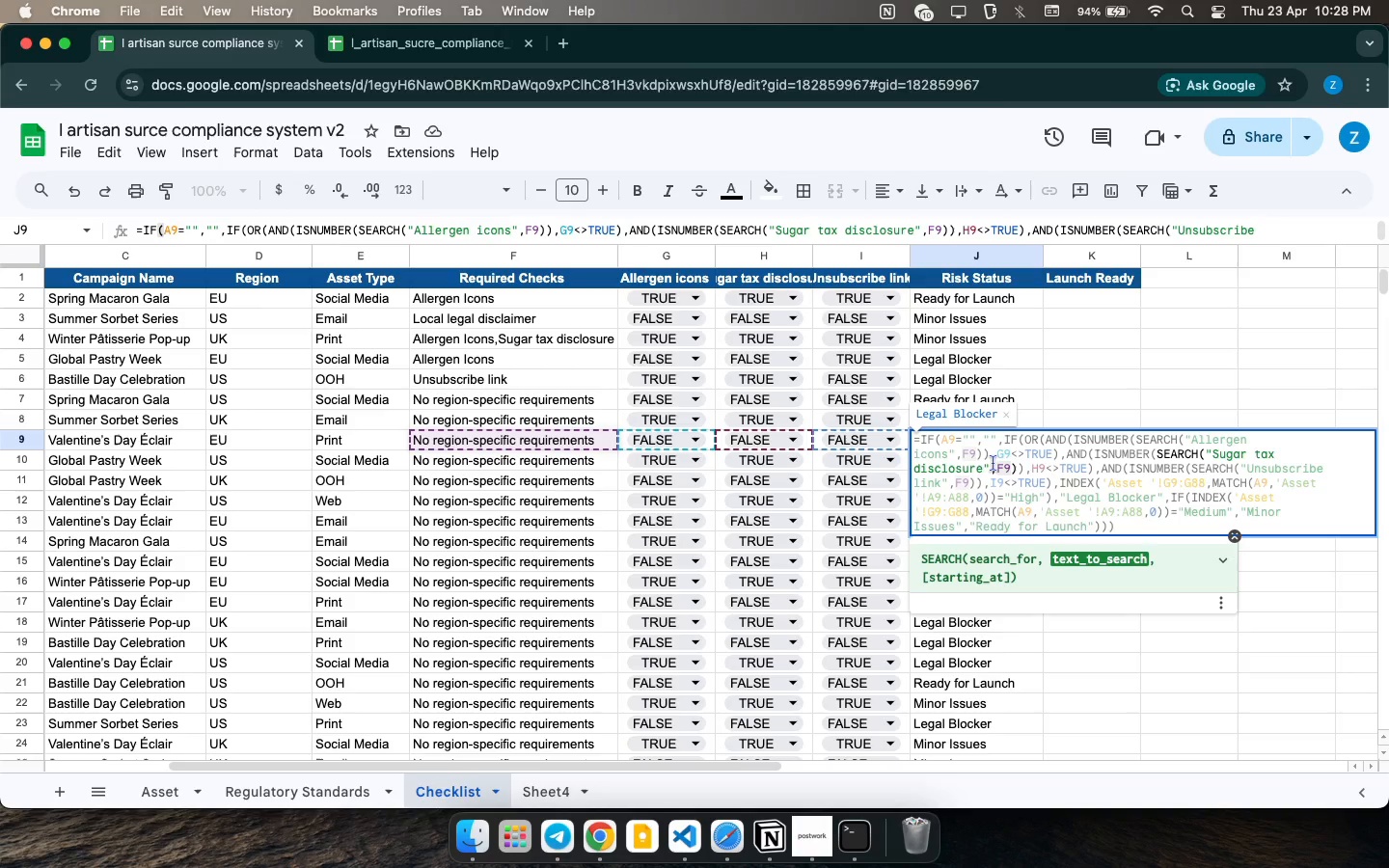 
left_click([1033, 475])
 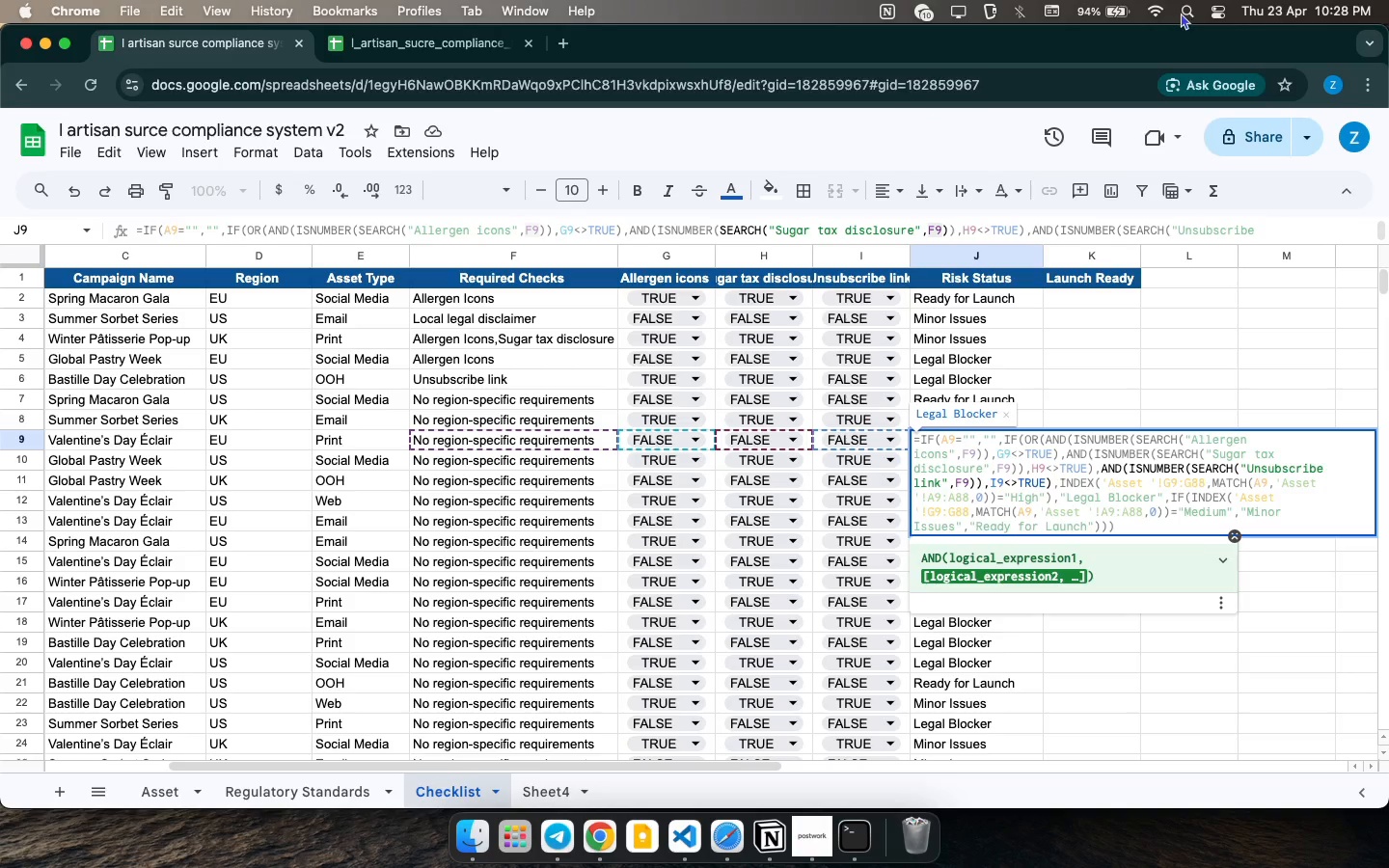 
left_click([1164, 12])
 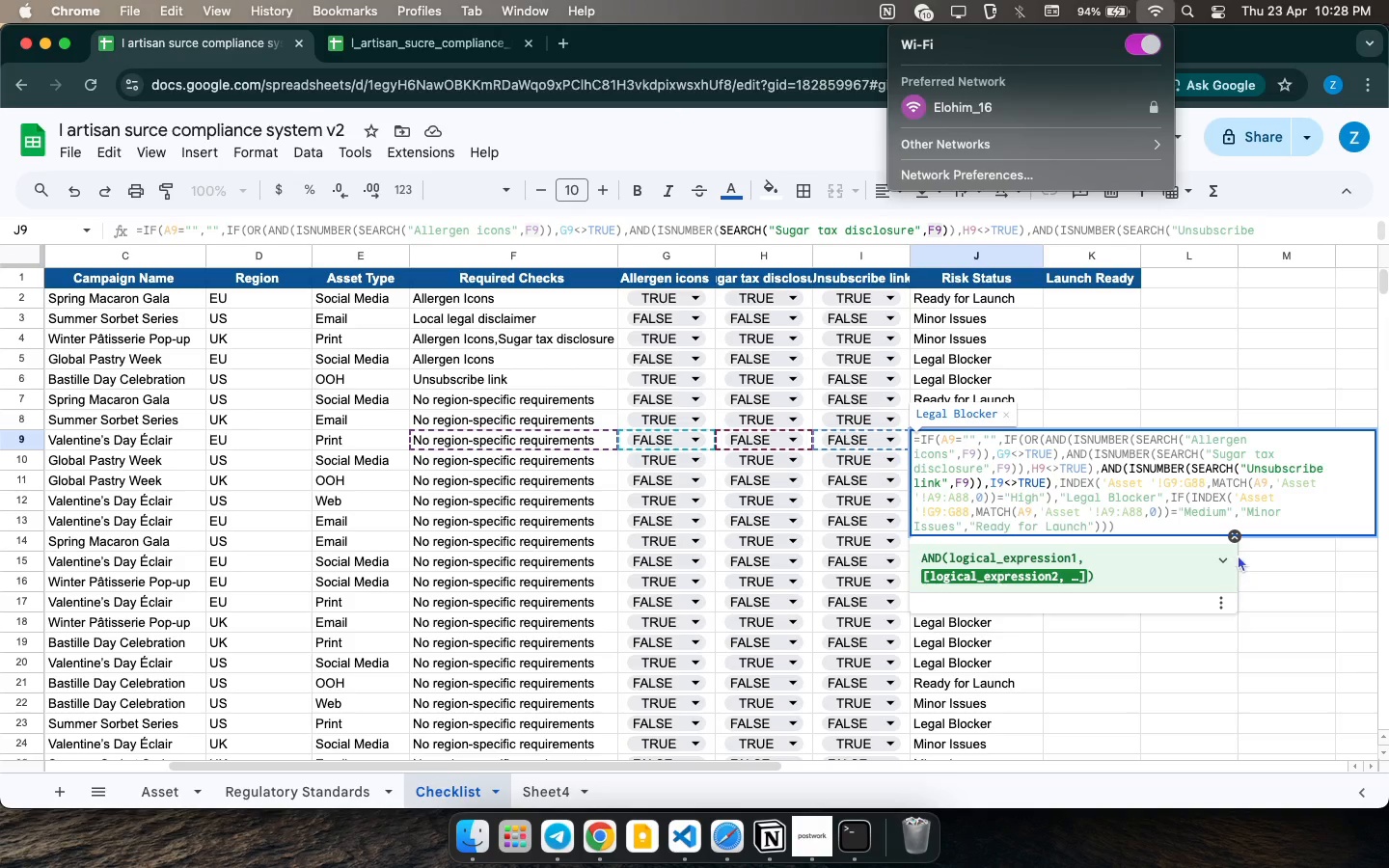 
left_click([1183, 495])
 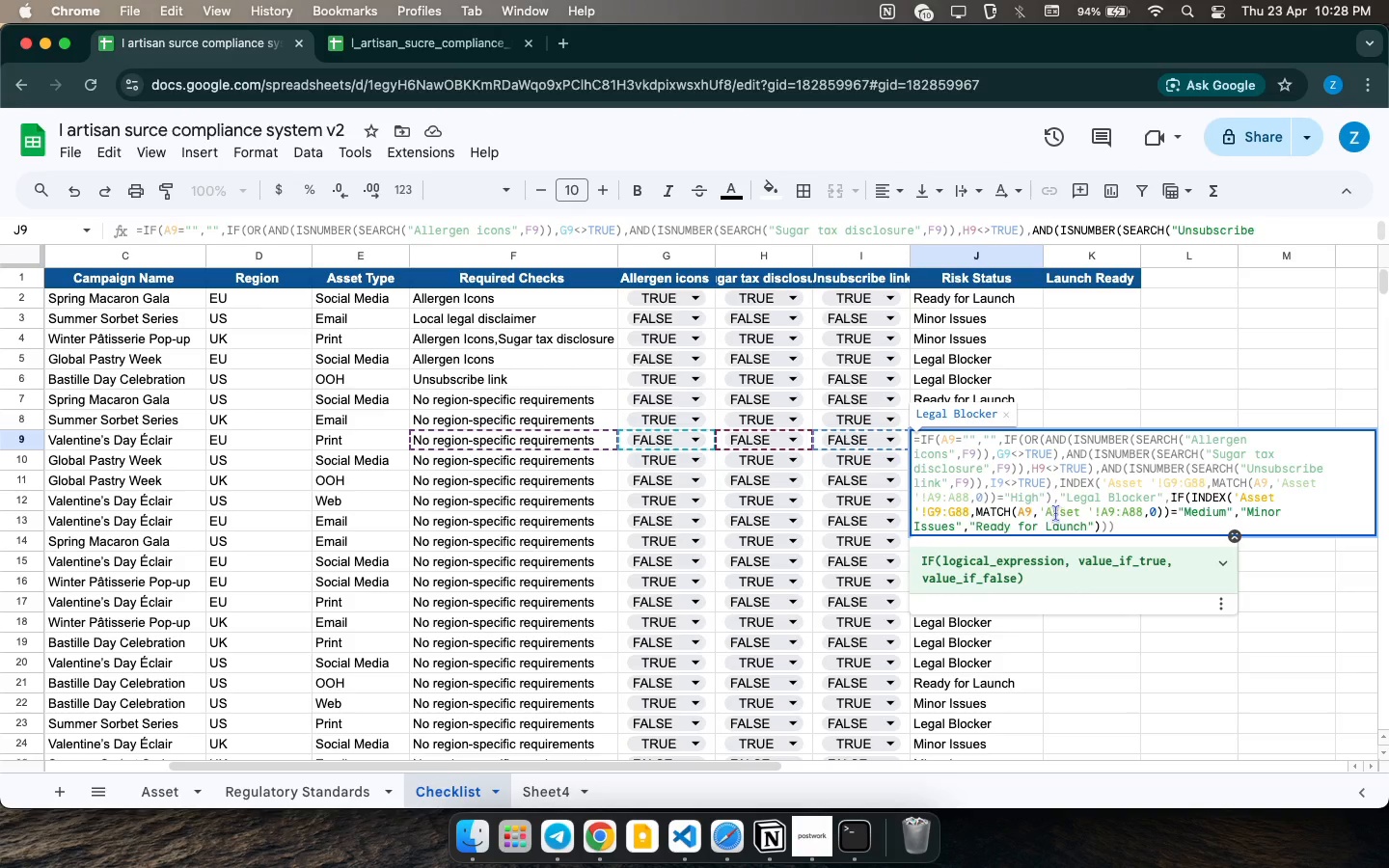 
left_click([1059, 493])
 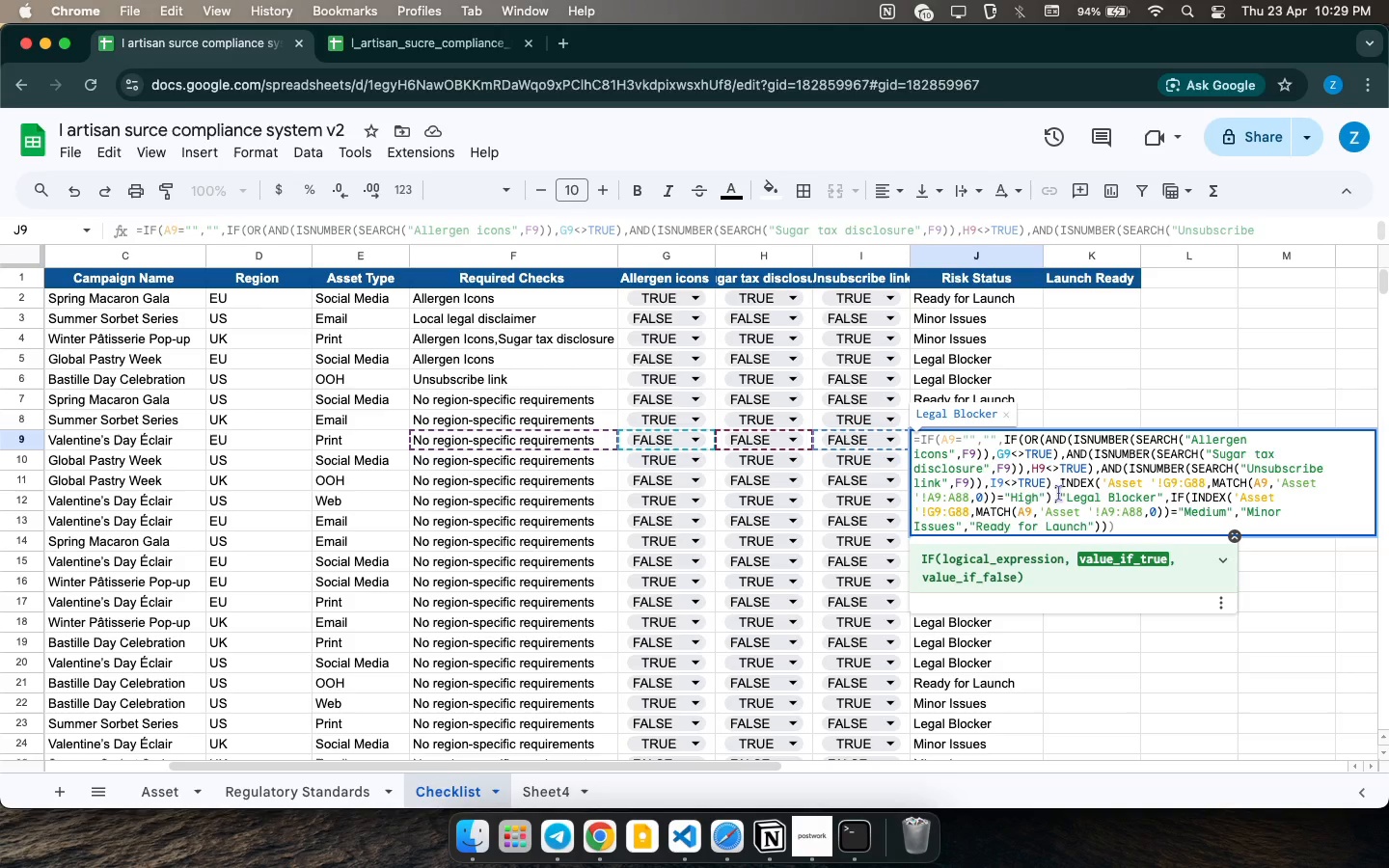 
wait(19.43)
 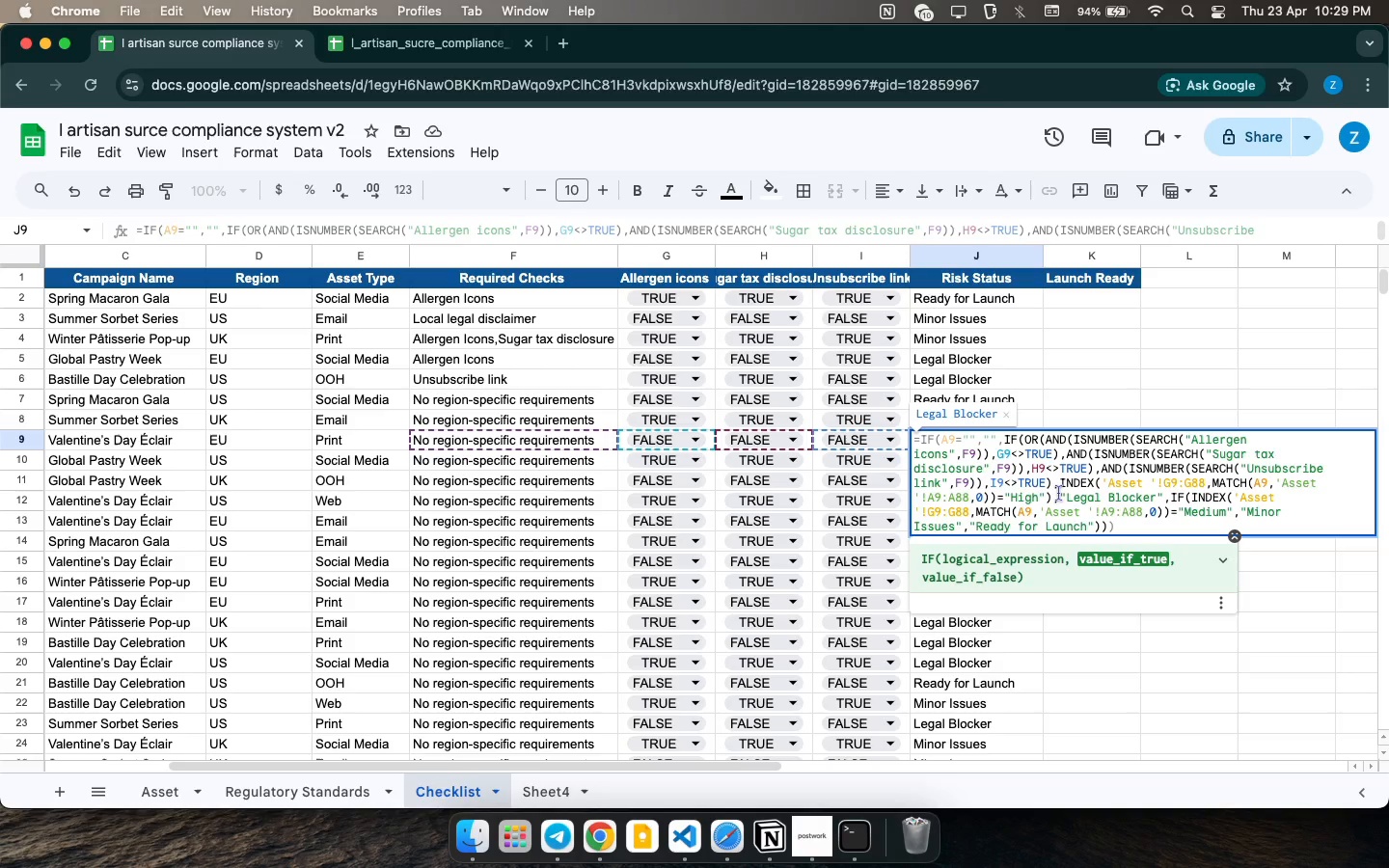 
left_click([1127, 512])
 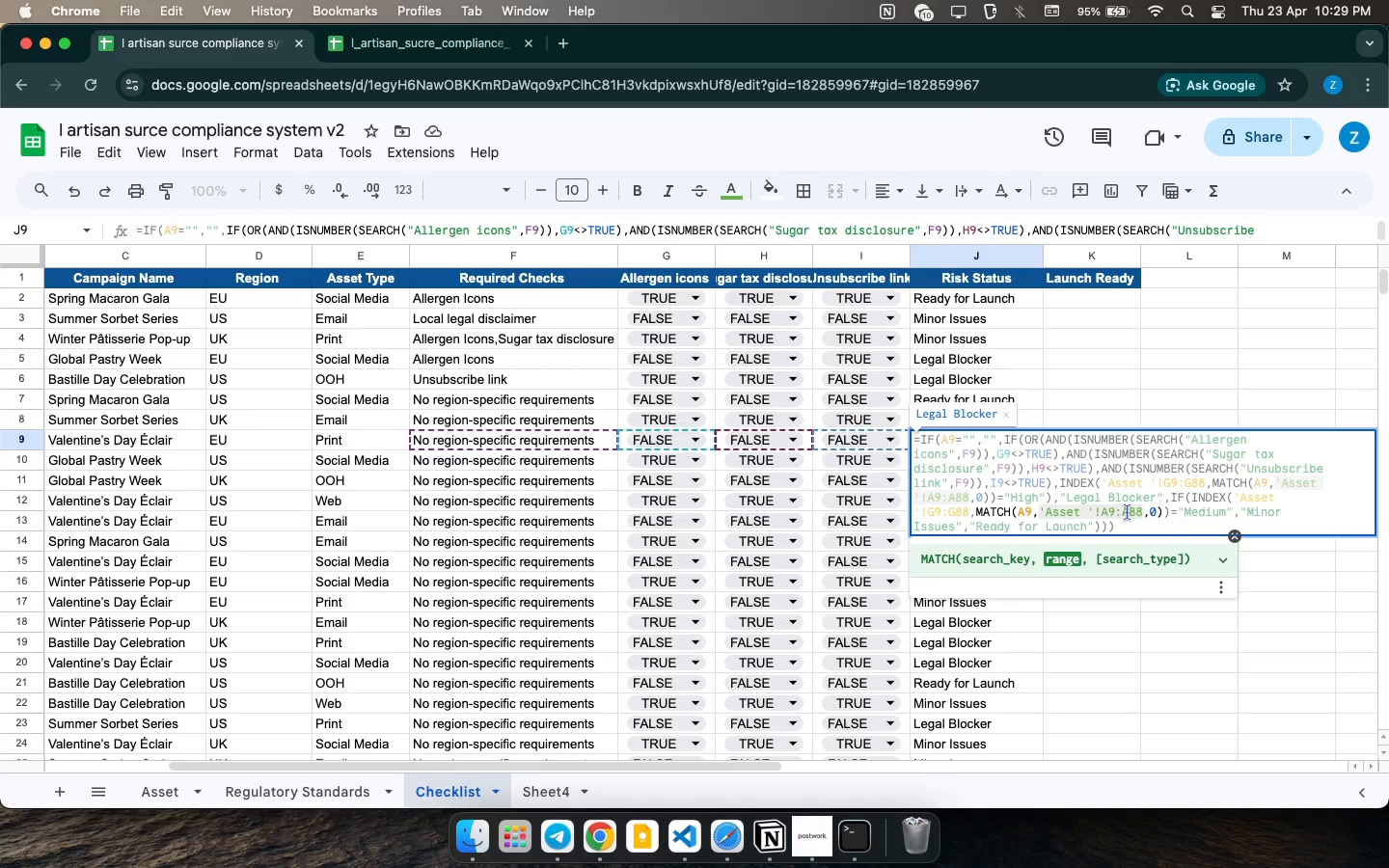 
wait(34.62)
 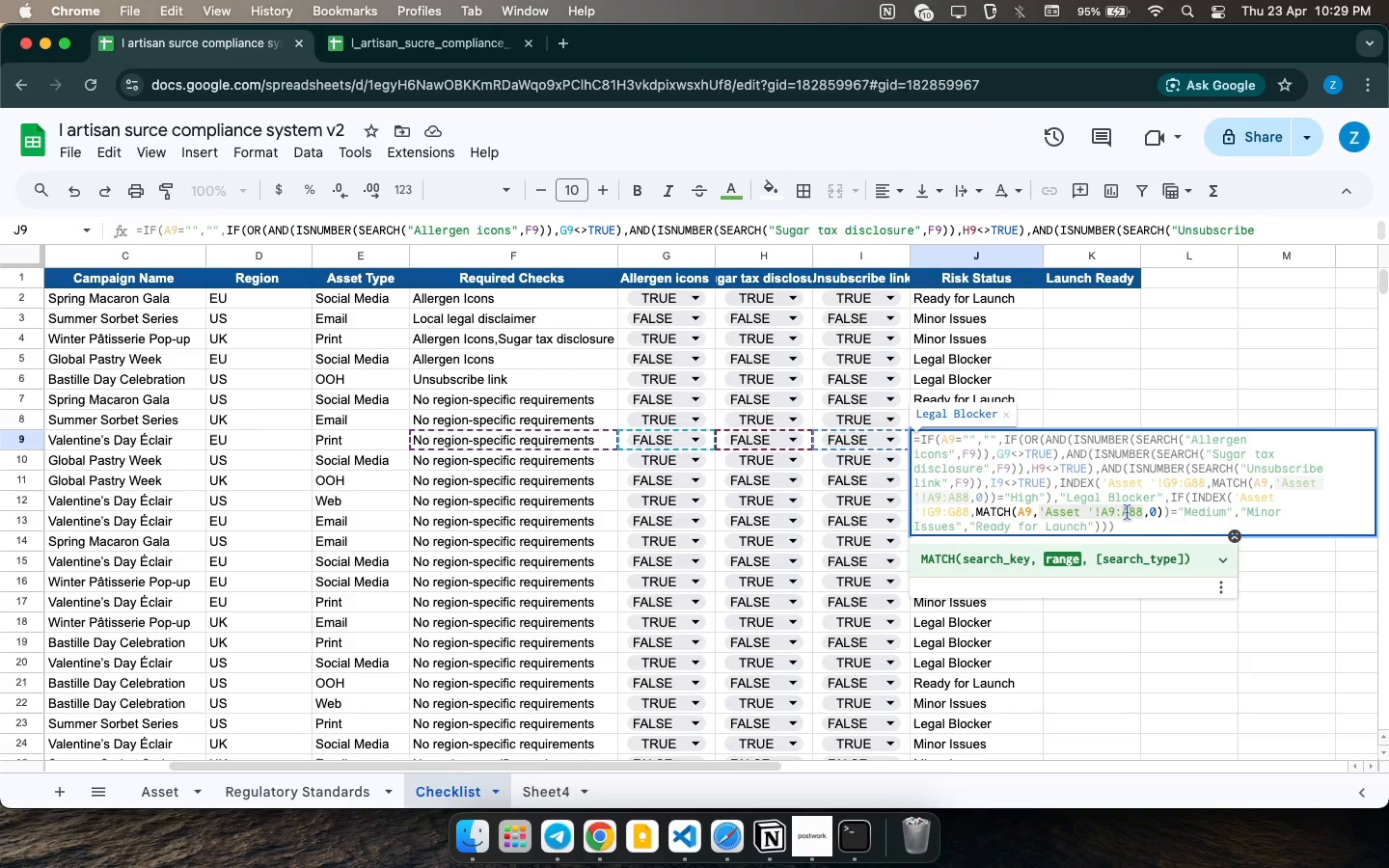 
left_click([801, 854])